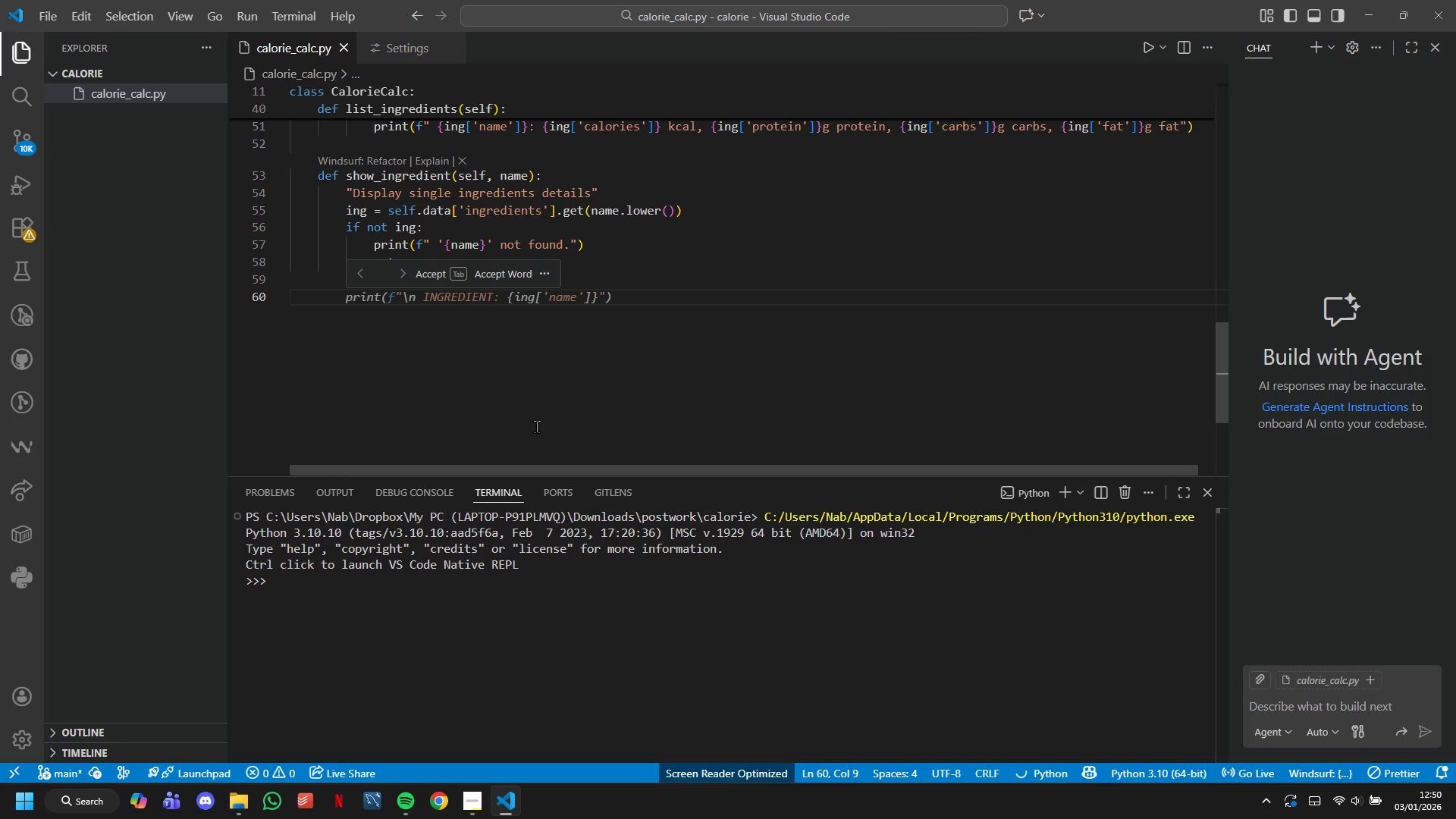 
type(print(F"\n {ing['name)
 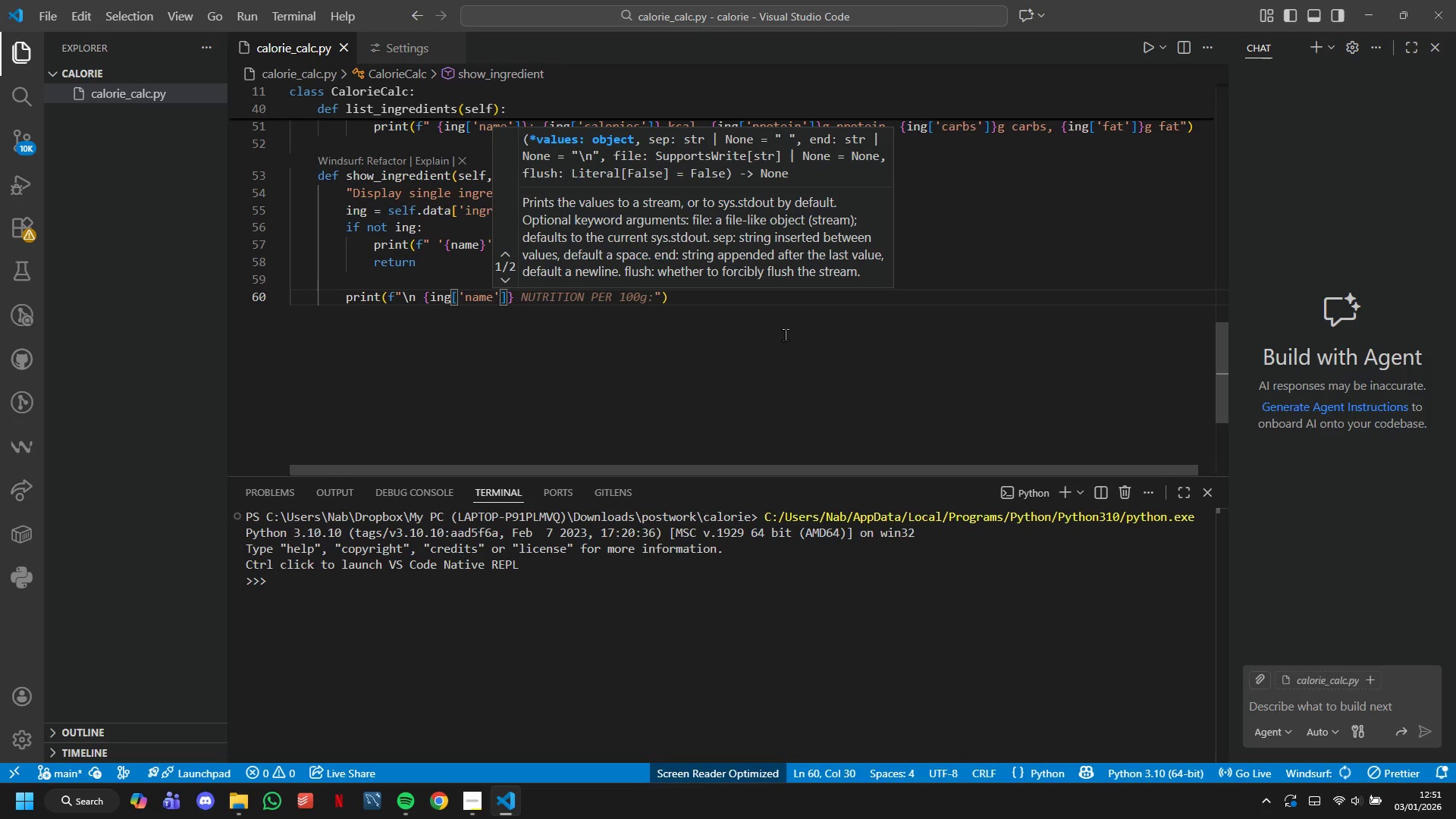 
key(ArrowRight)
 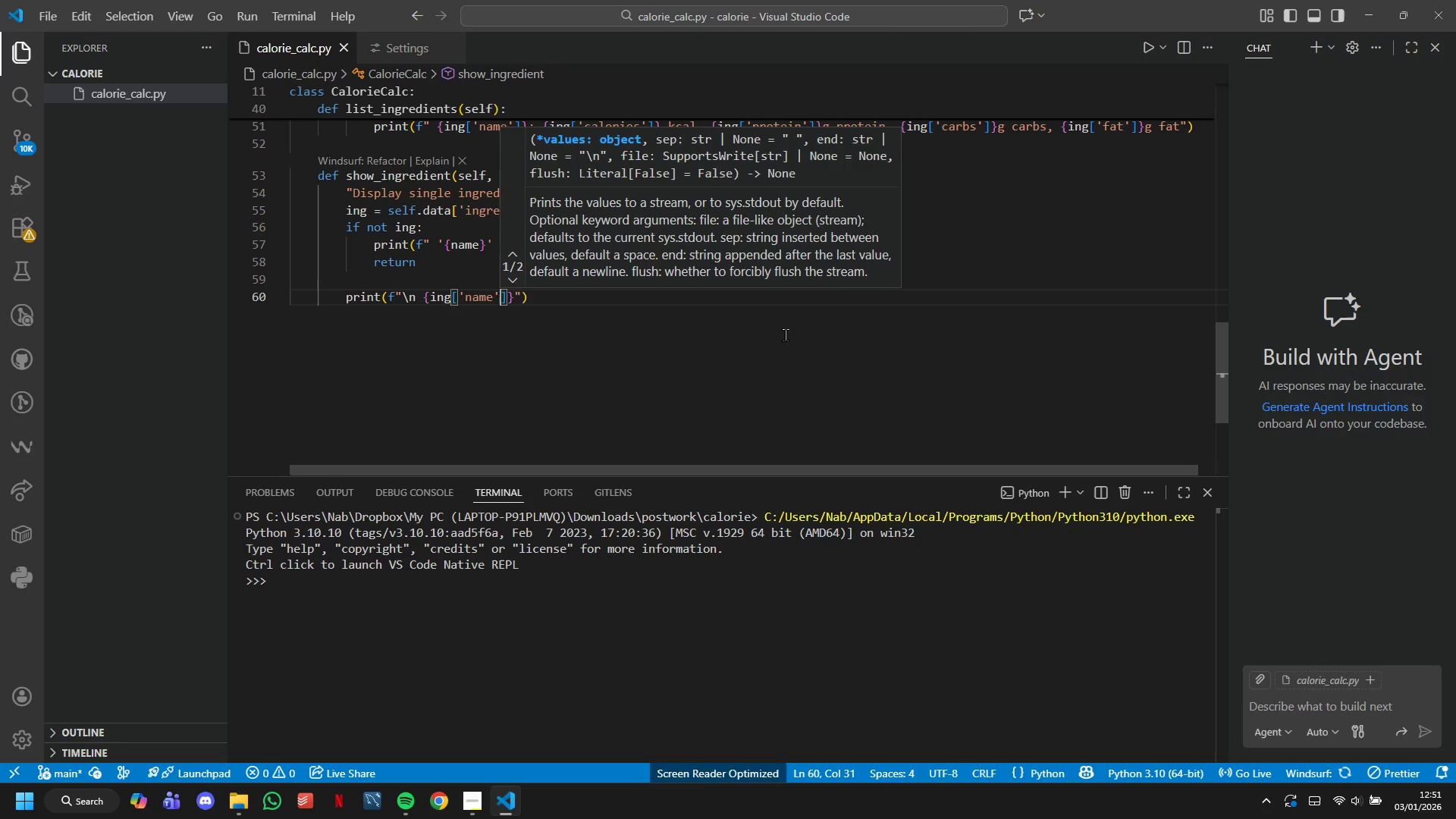 
key(ArrowRight)
 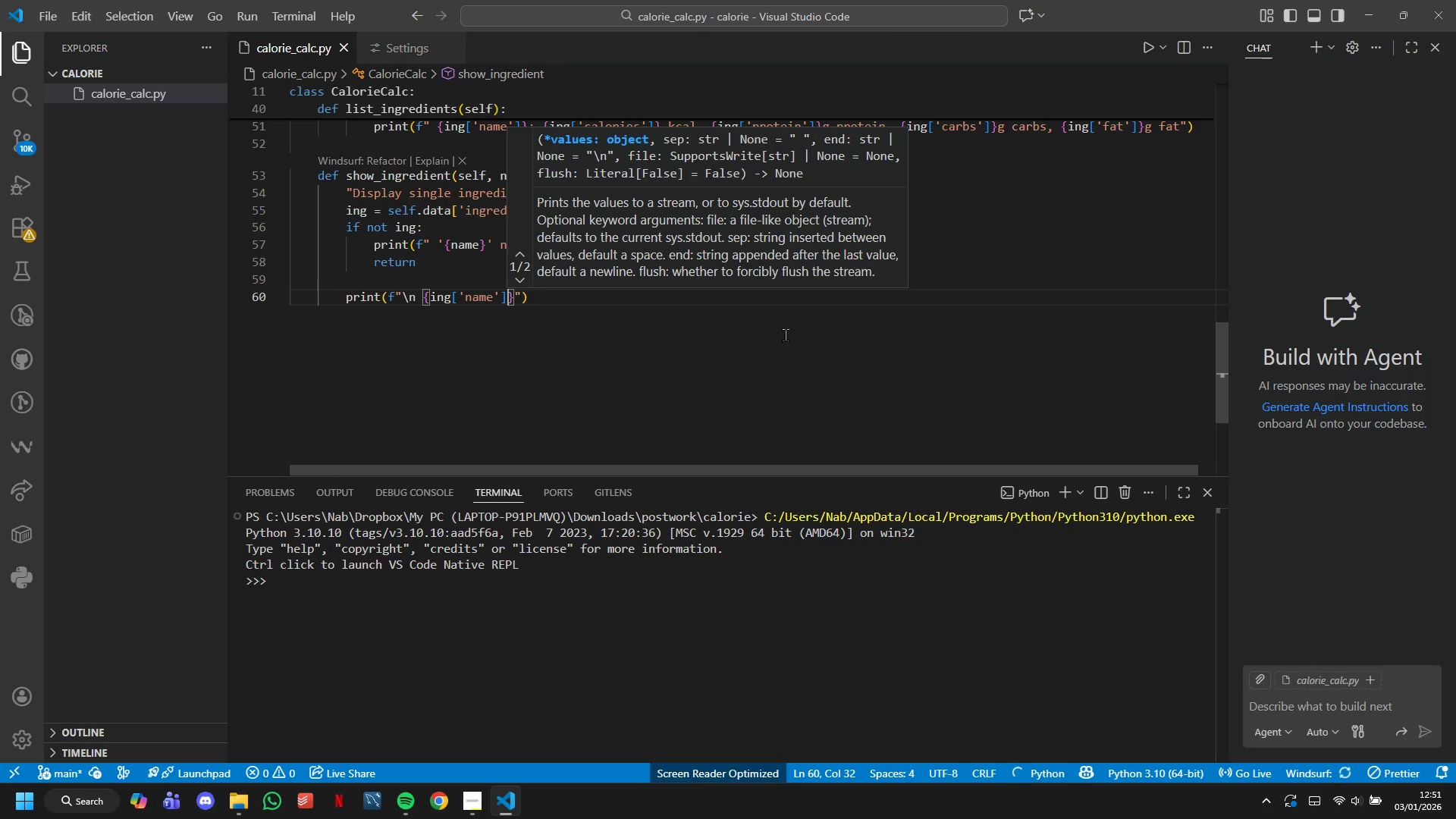 
type(.upper()
 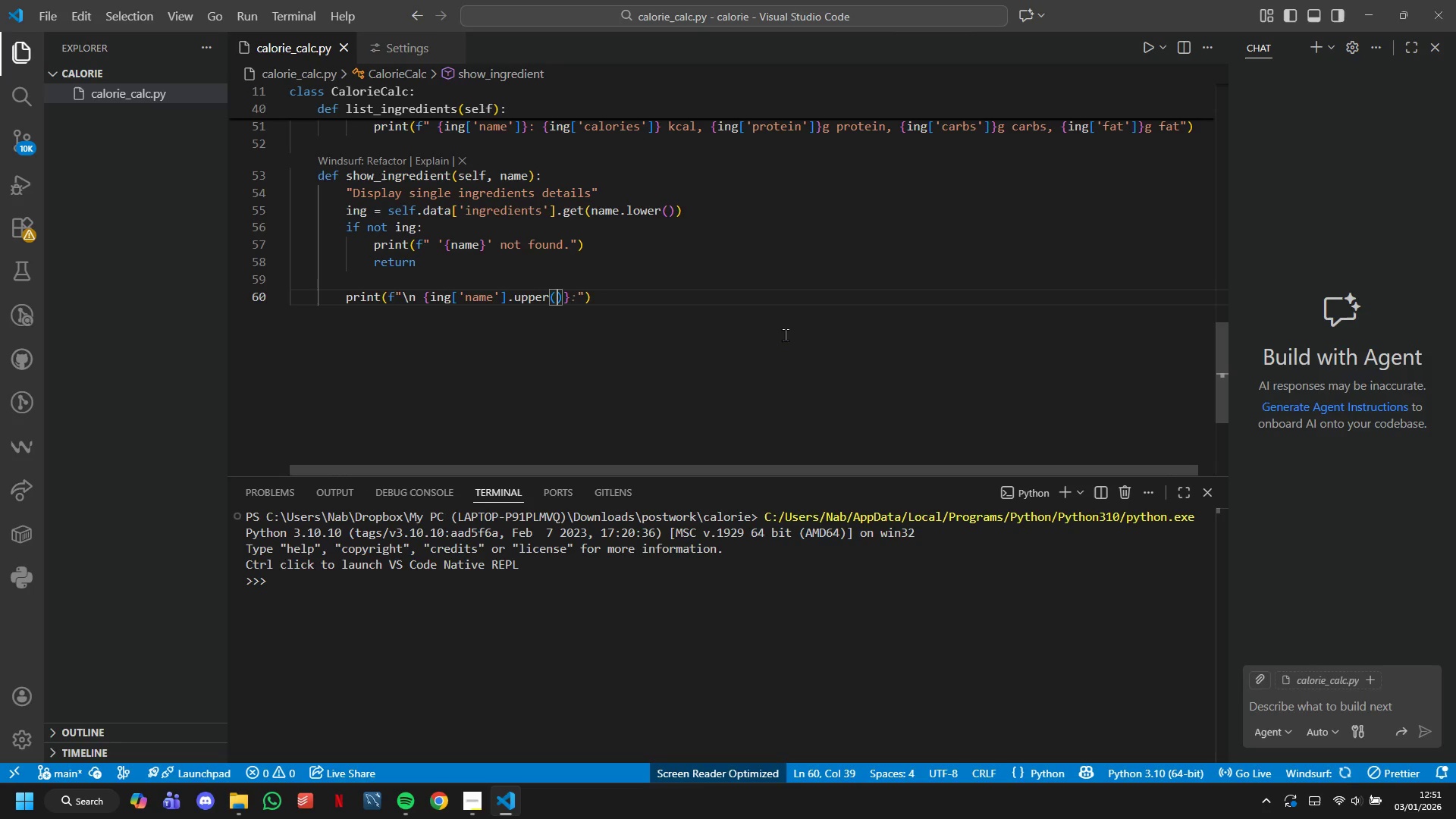 
key(ArrowRight)
 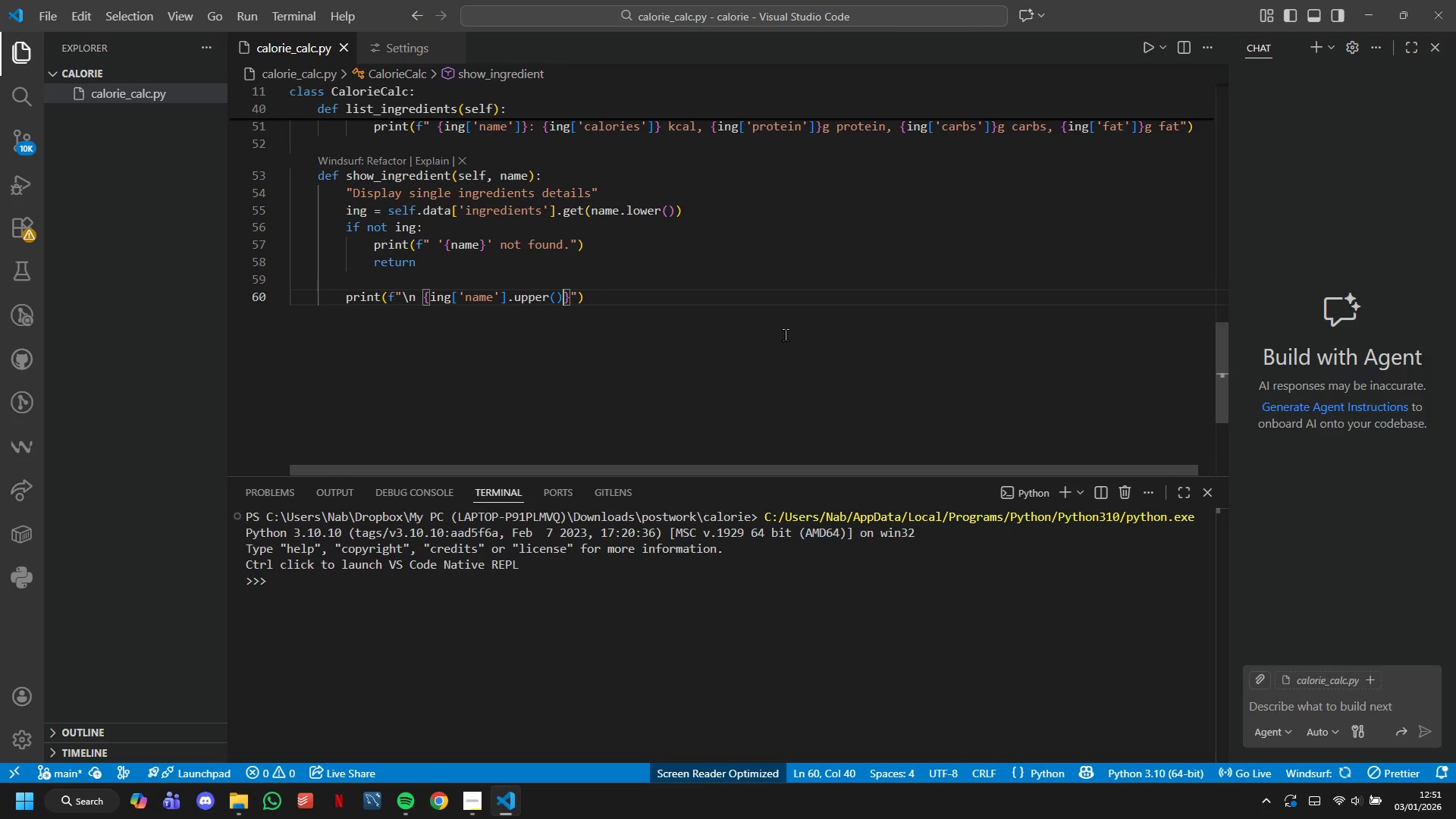 
key(ArrowRight)
 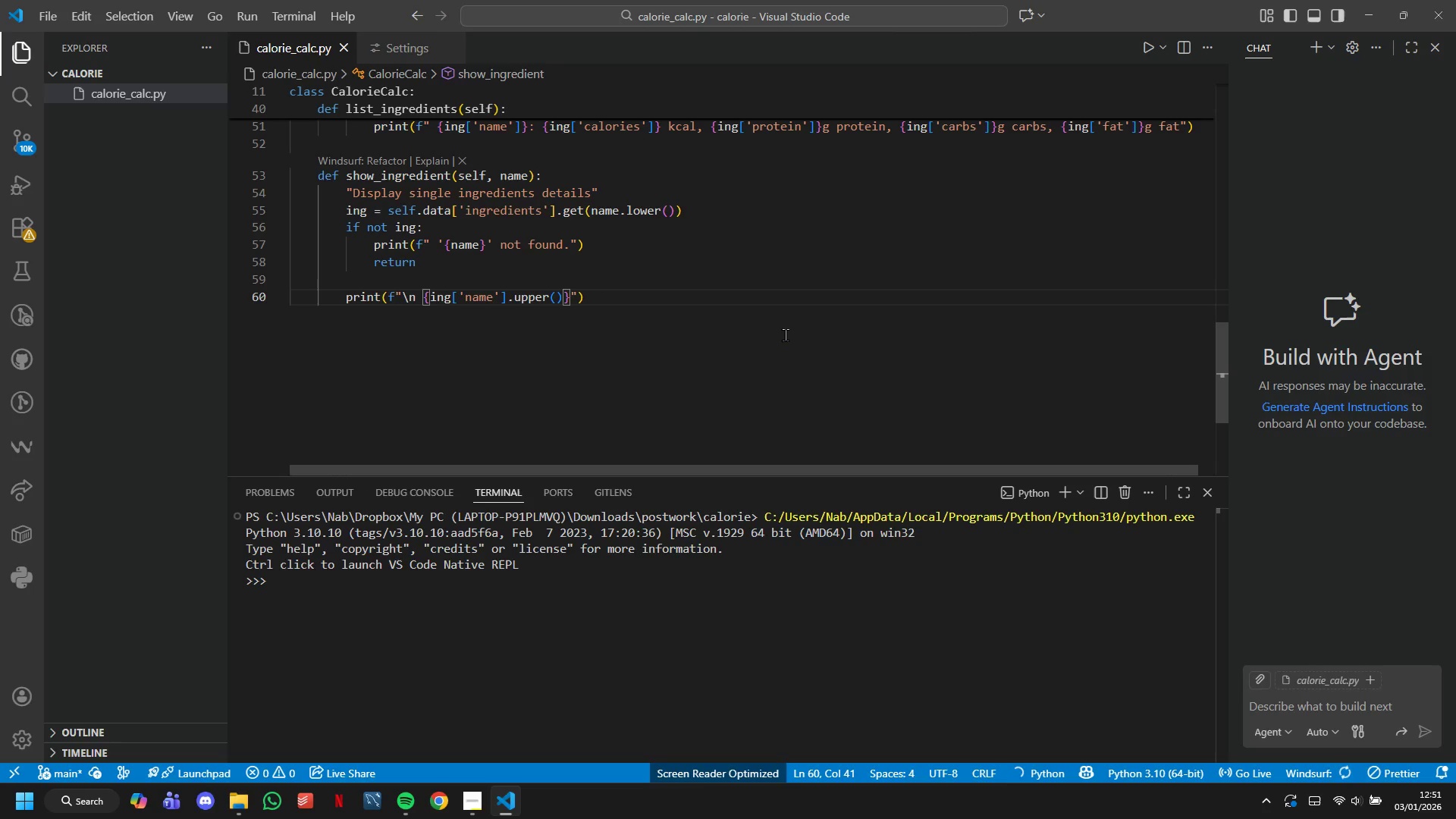 
type( 9per )
 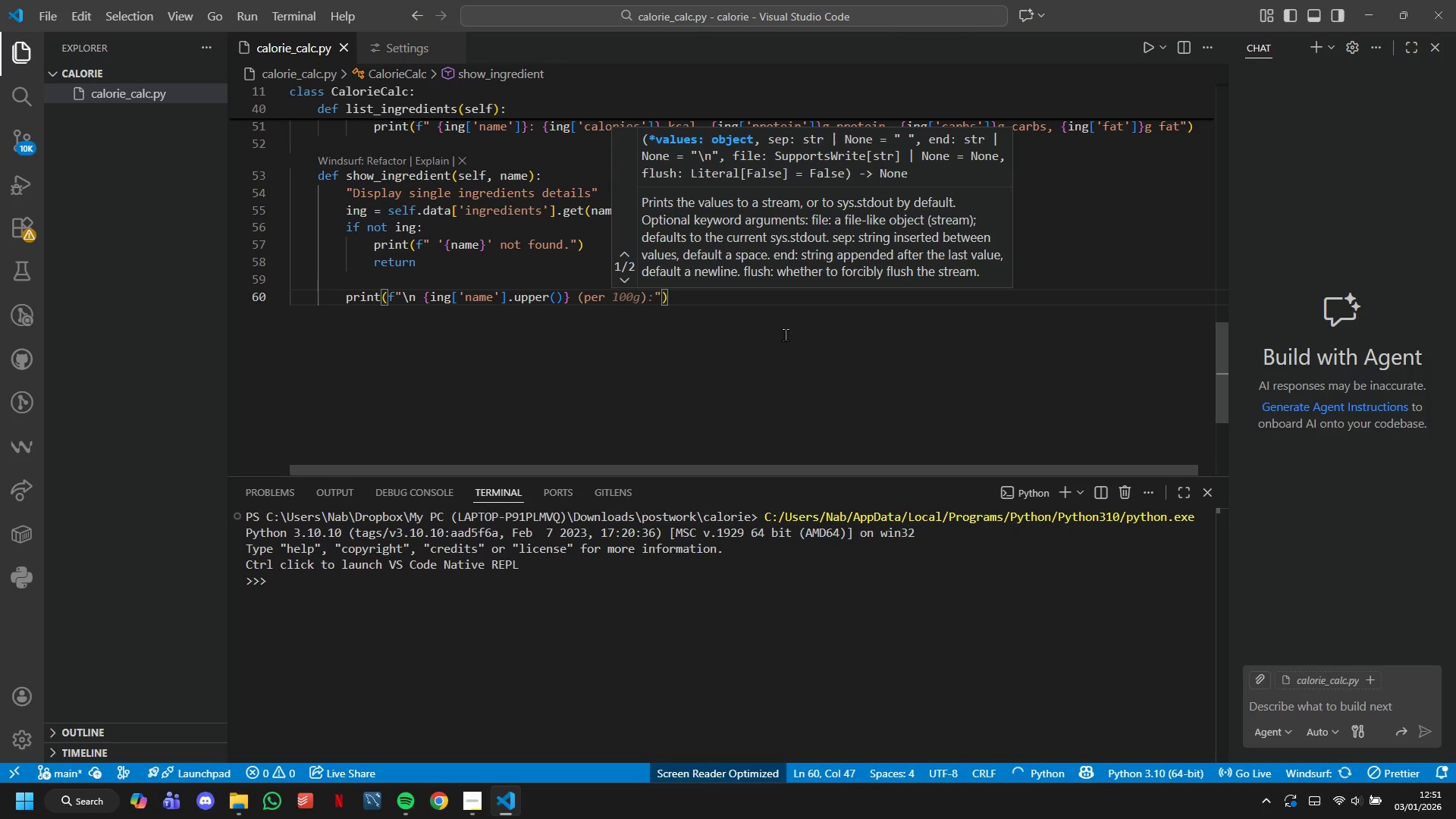 
type(100g)
 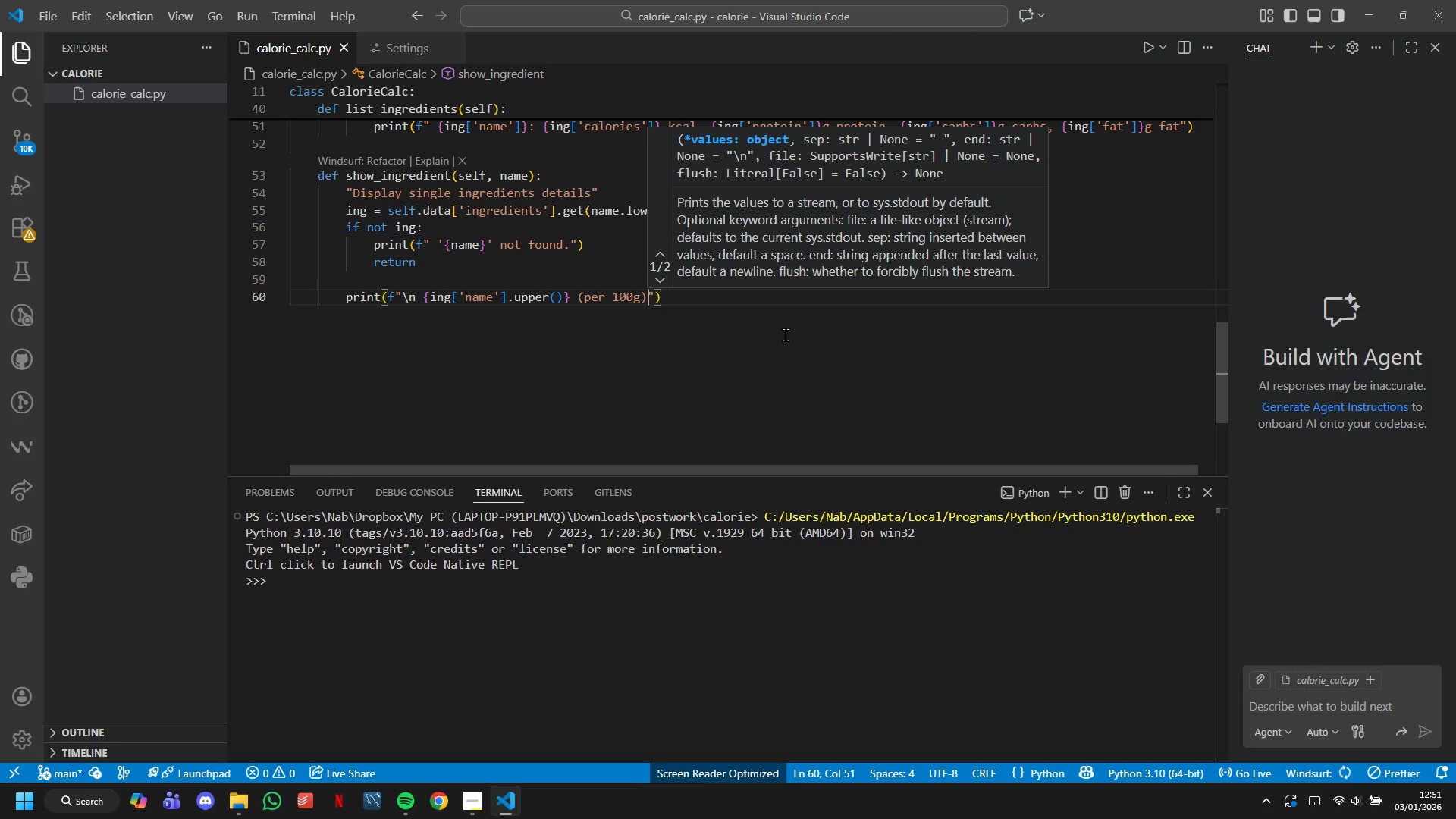 
key(ArrowRight)
 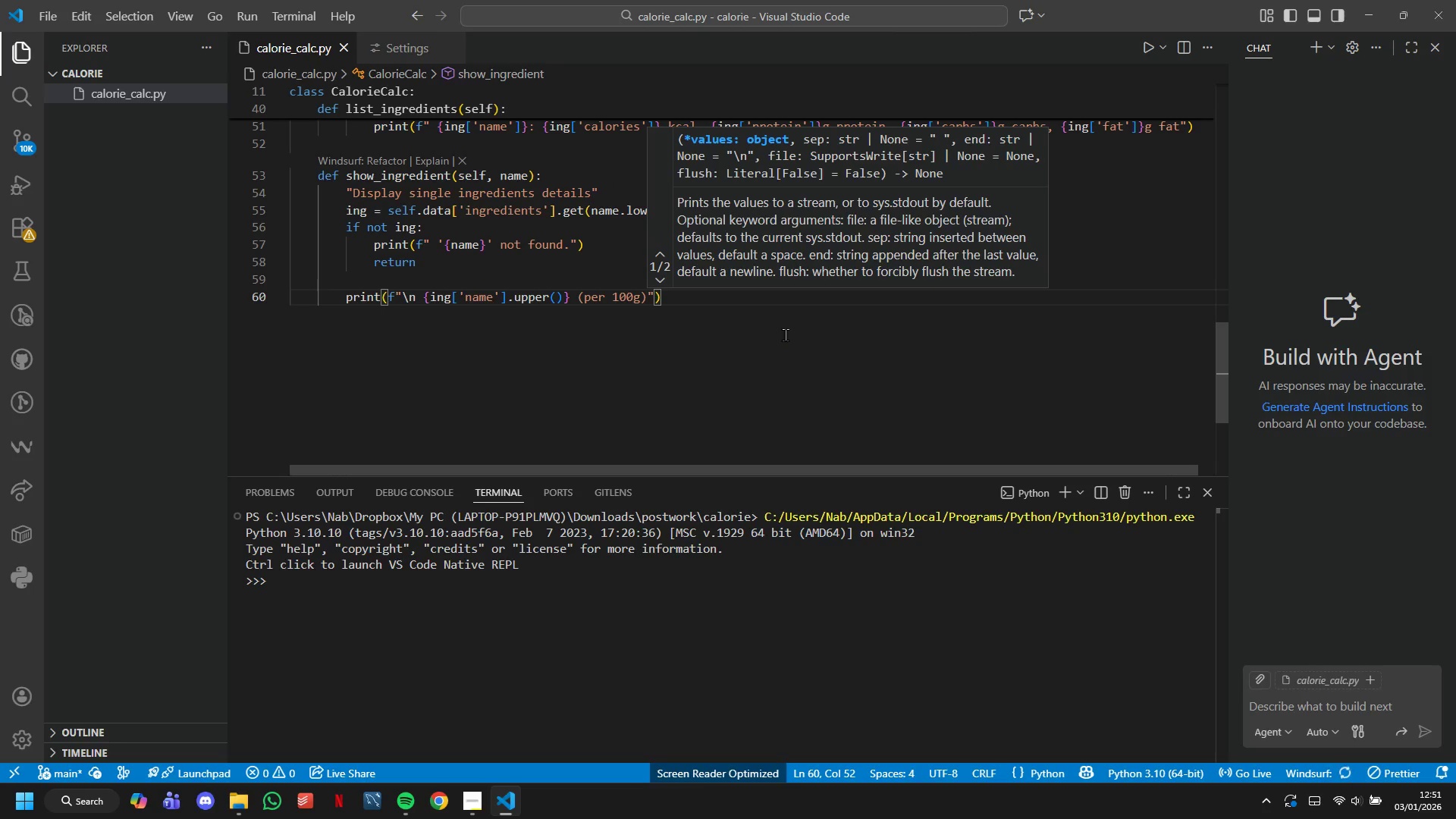 
key(ArrowRight)
 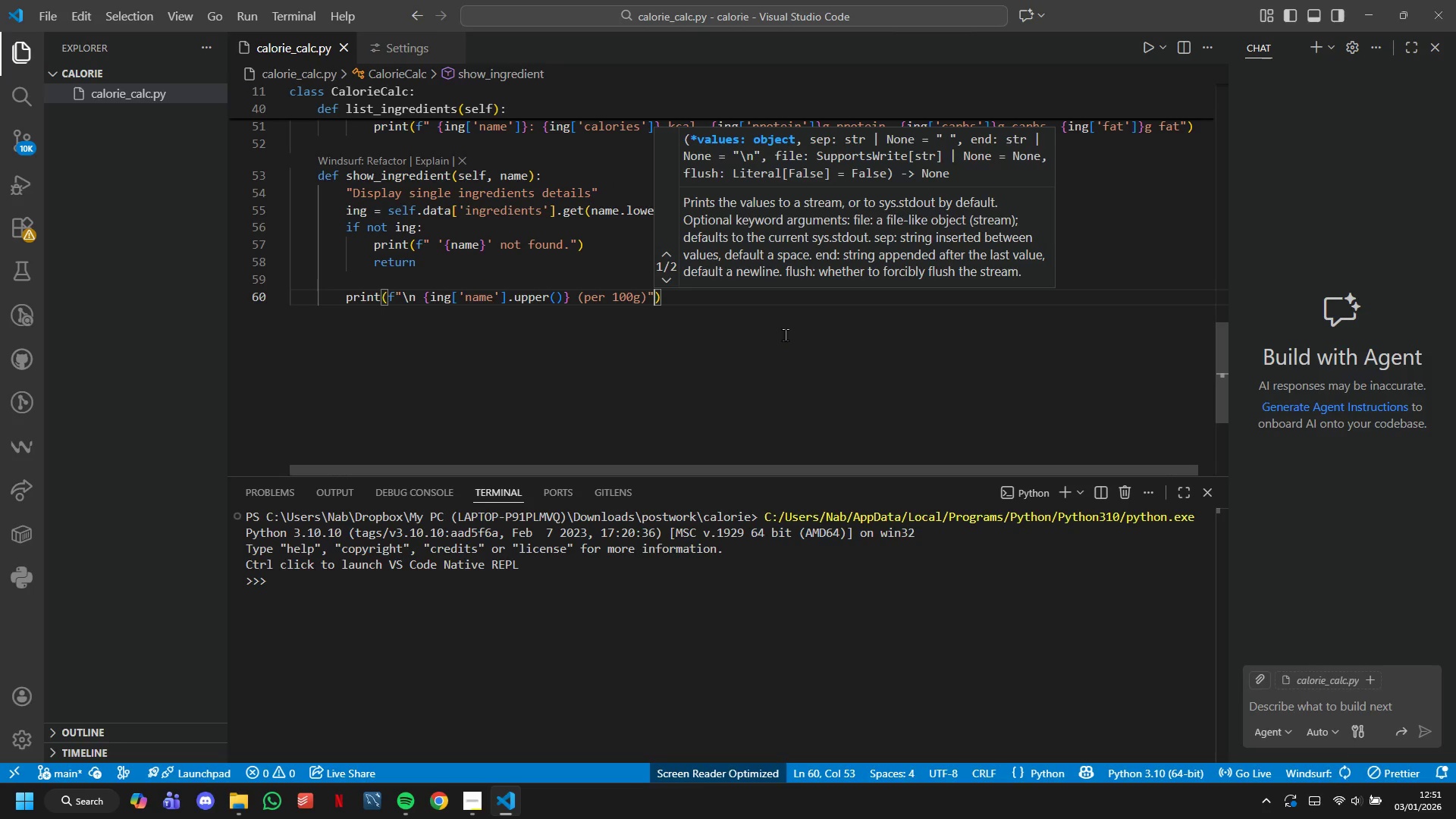 
key(ArrowRight)
 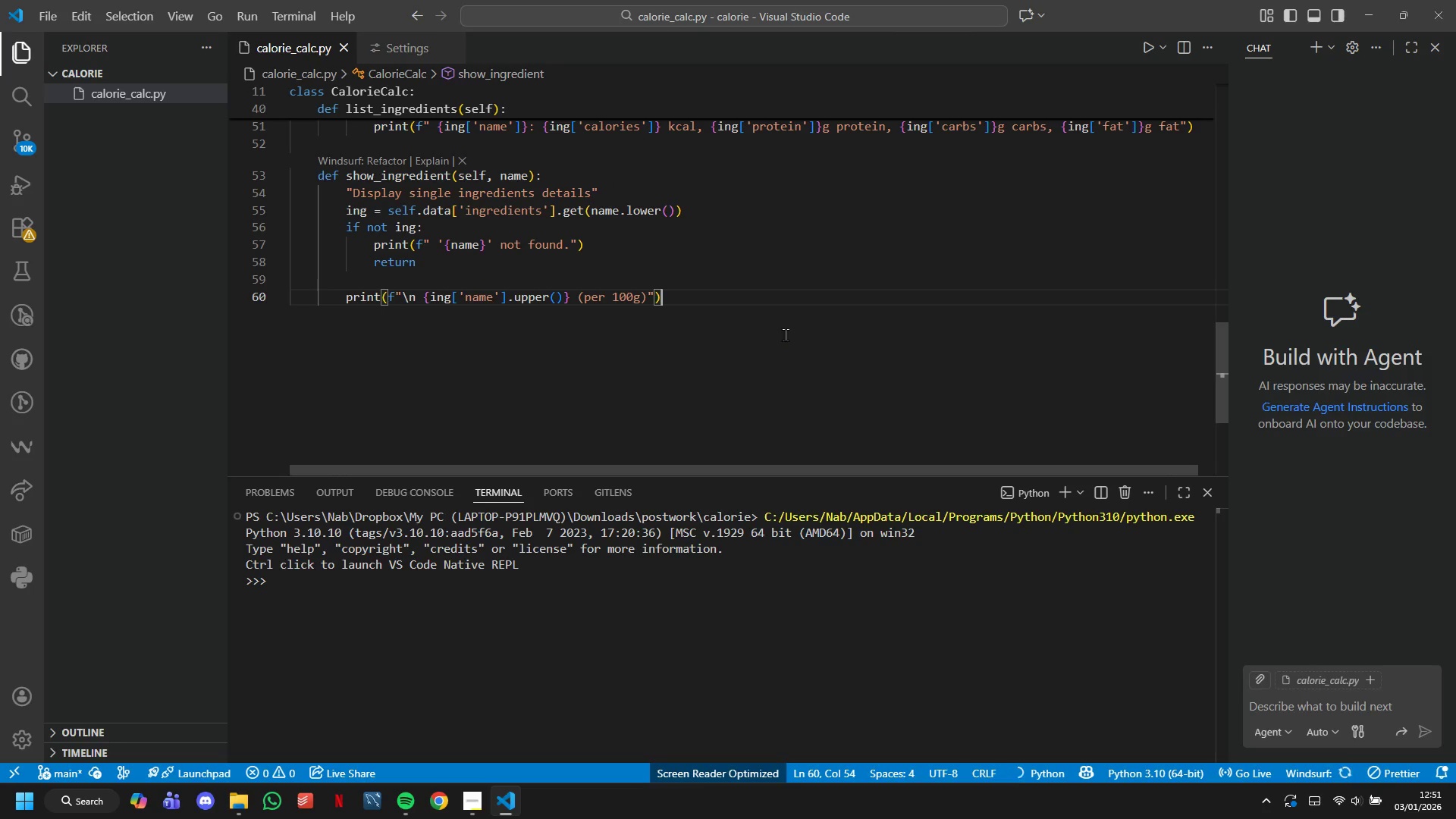 
key(Enter)
 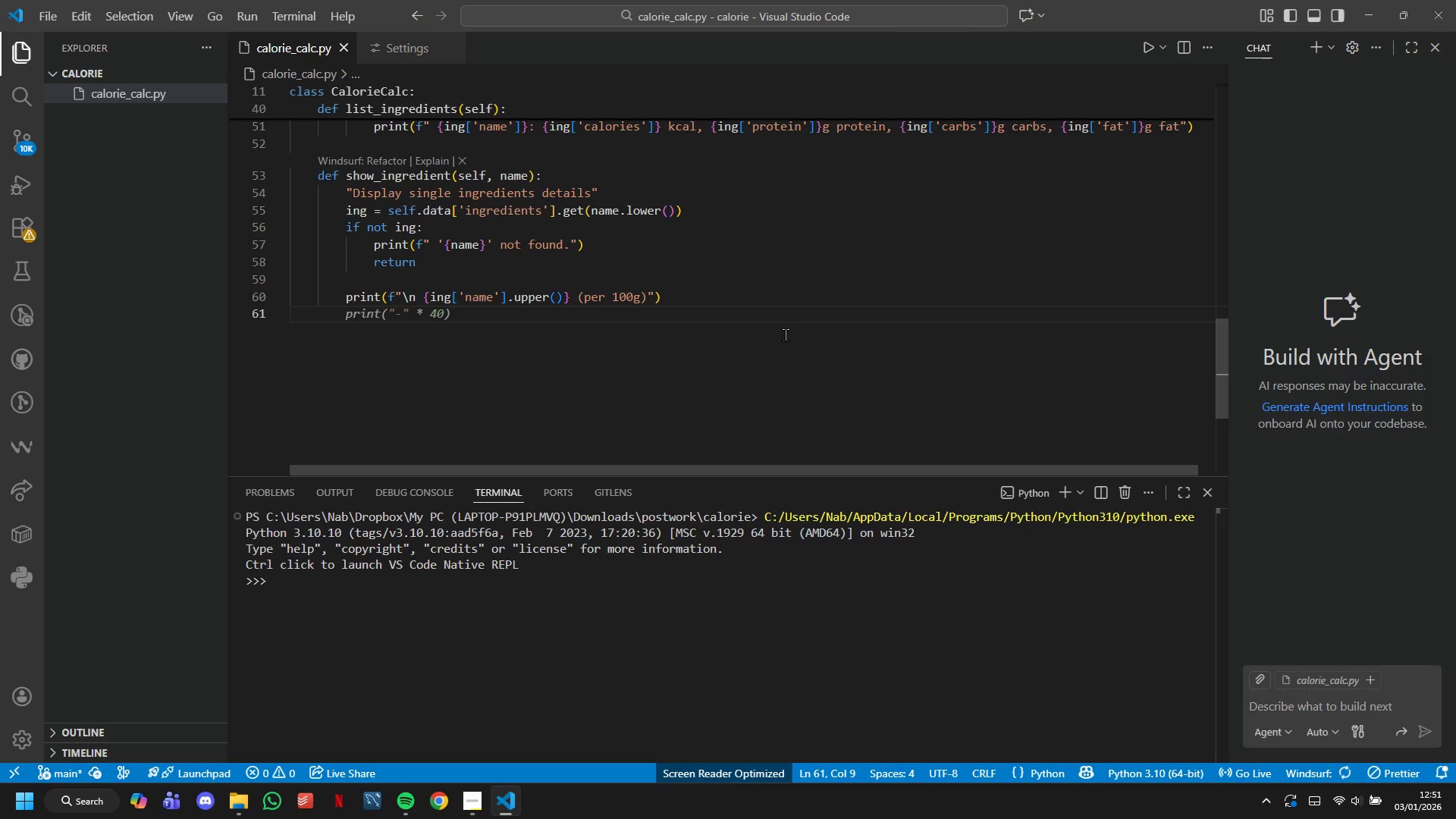 
wait(8.97)
 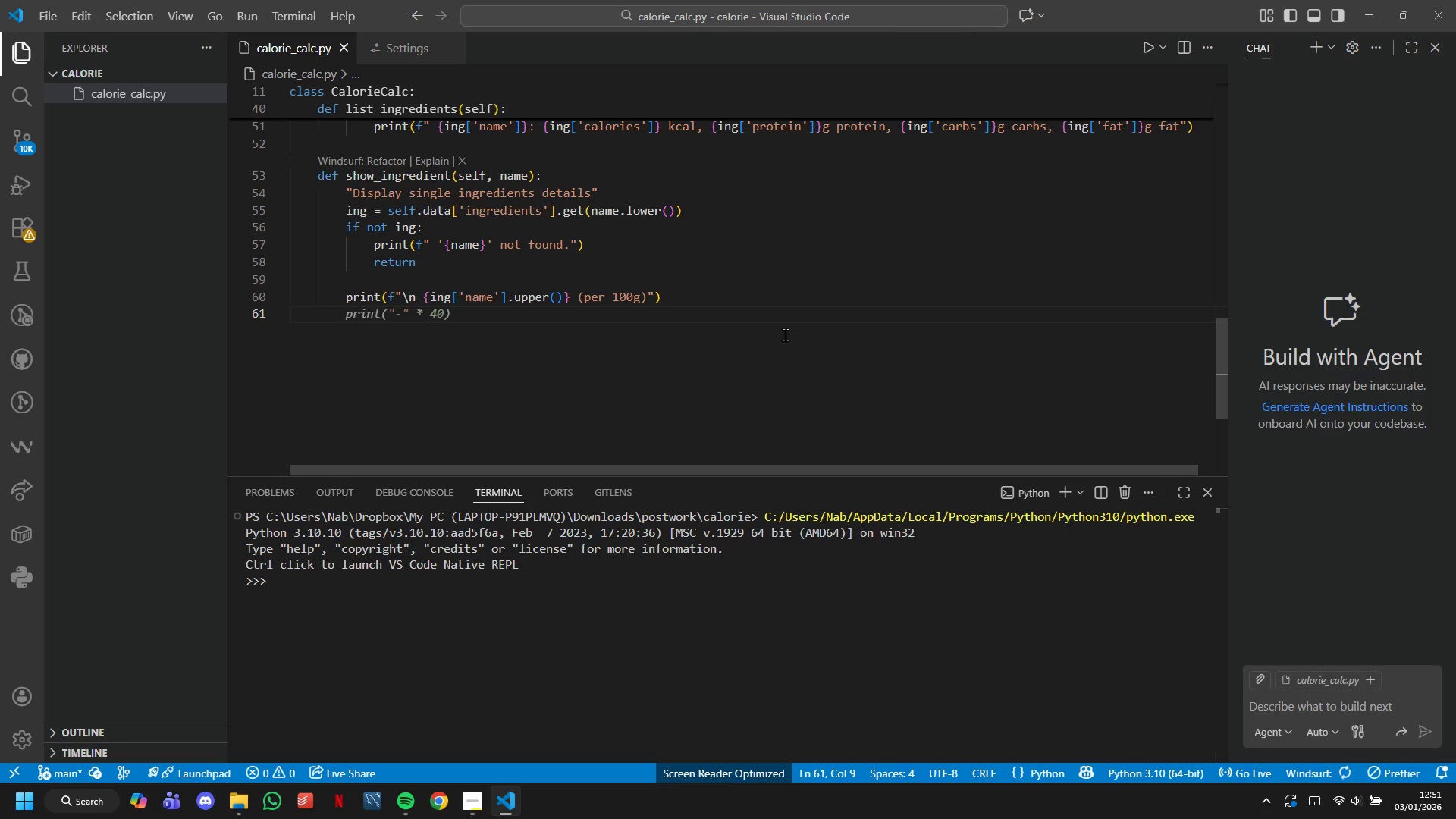 
type(print(F" Calories: {ing['calories)
 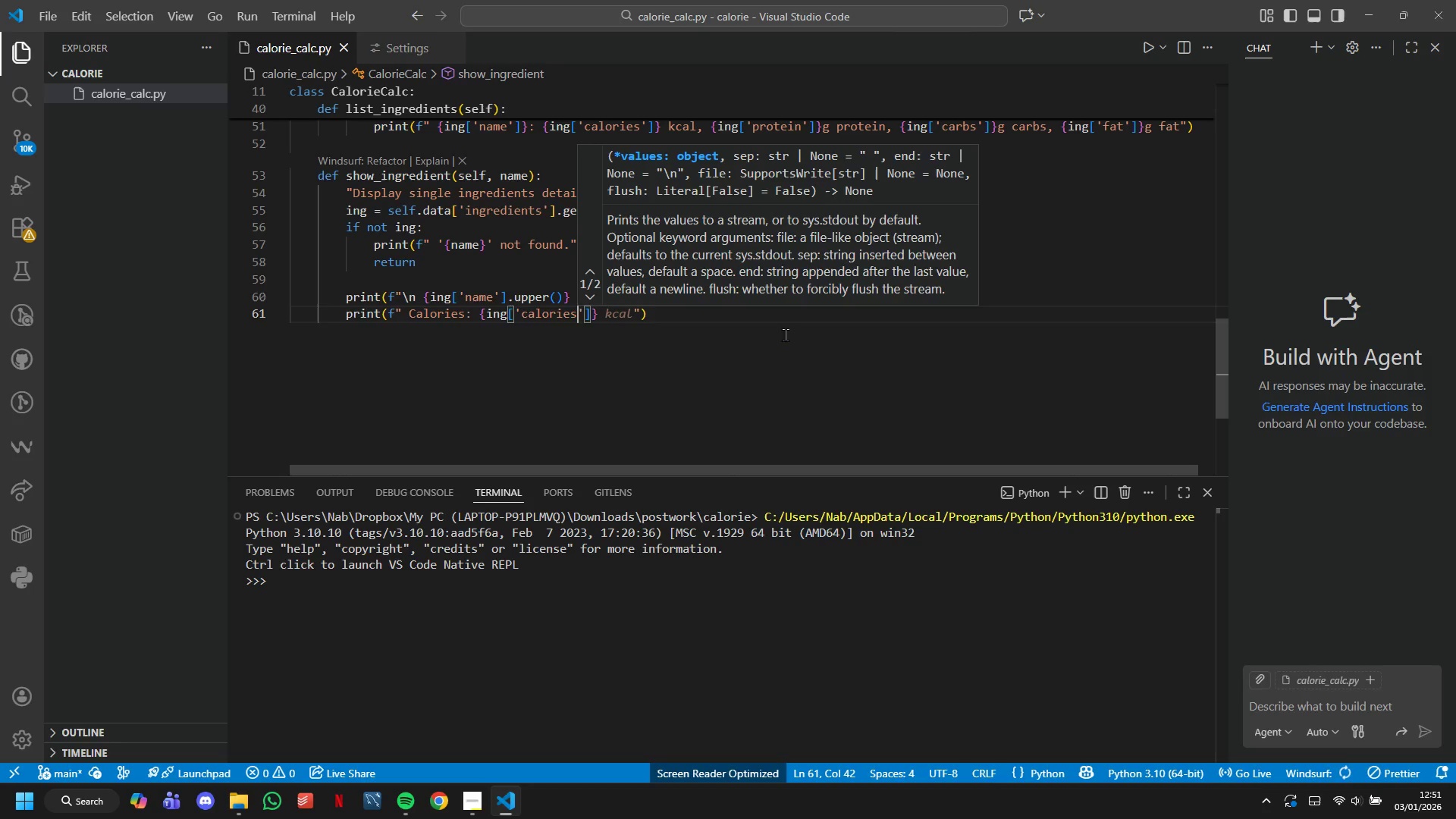 
key(ArrowRight)
 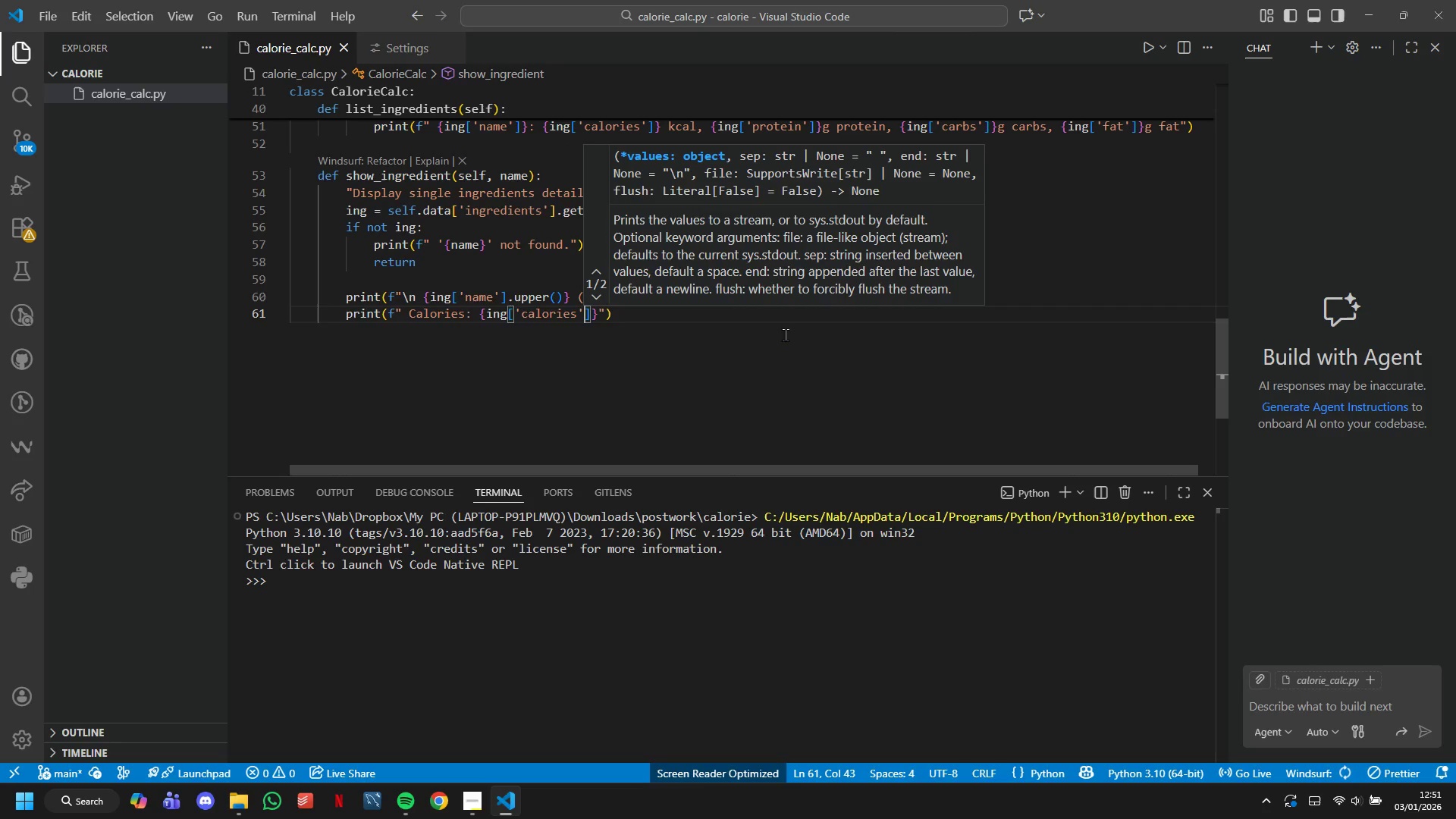 
key(ArrowRight)
 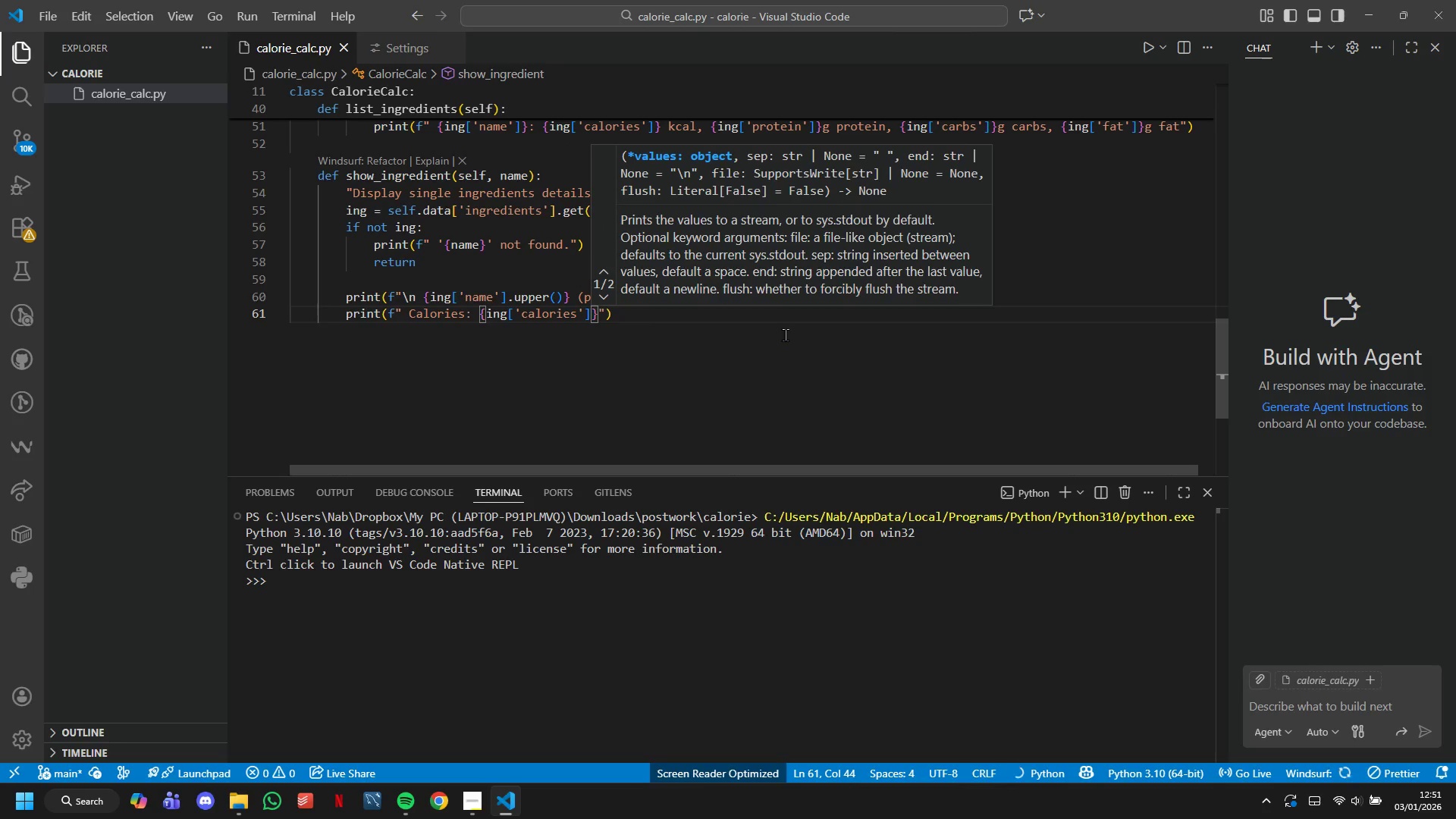 
key(ArrowRight)
 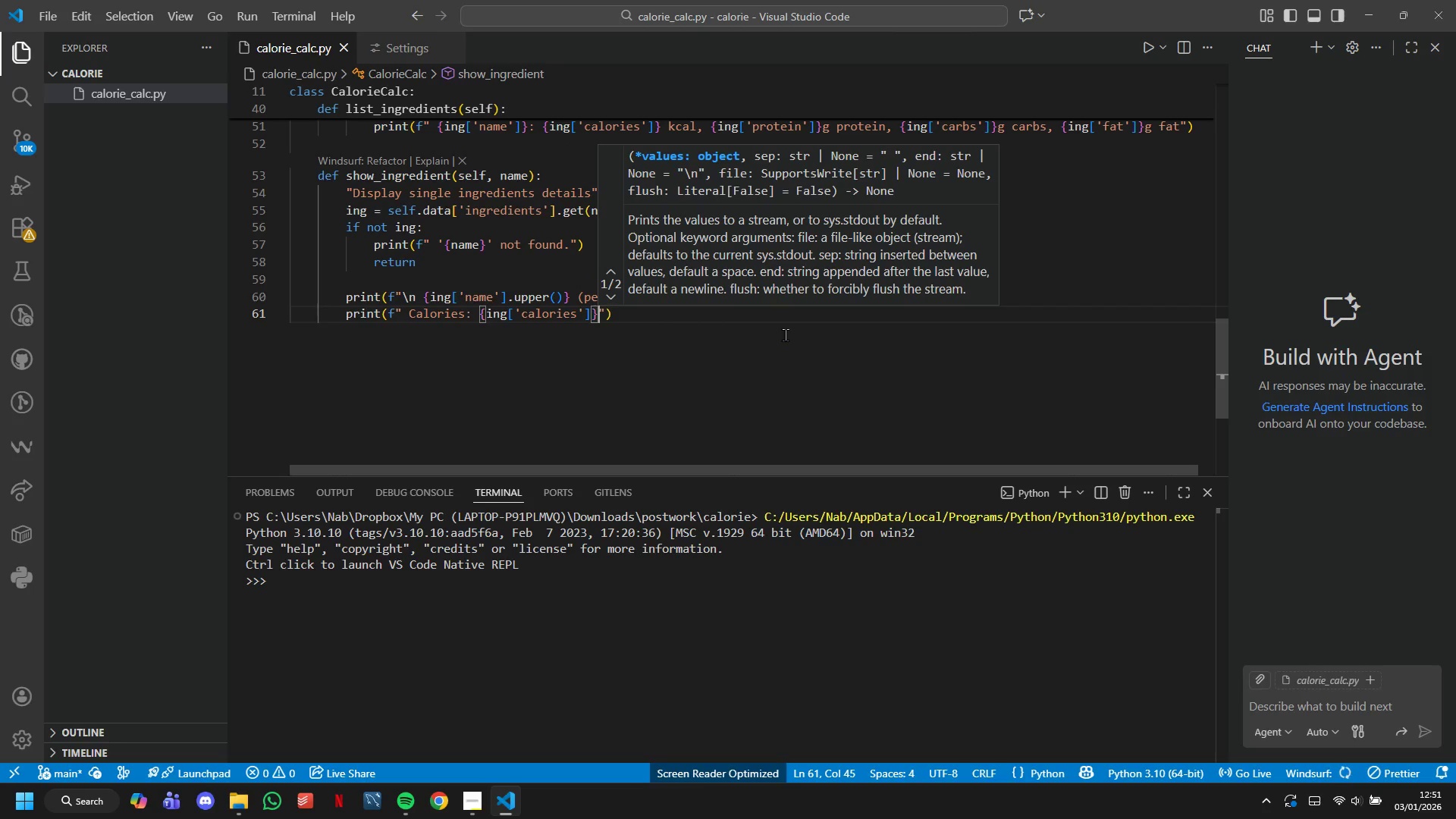 
type( cal)
 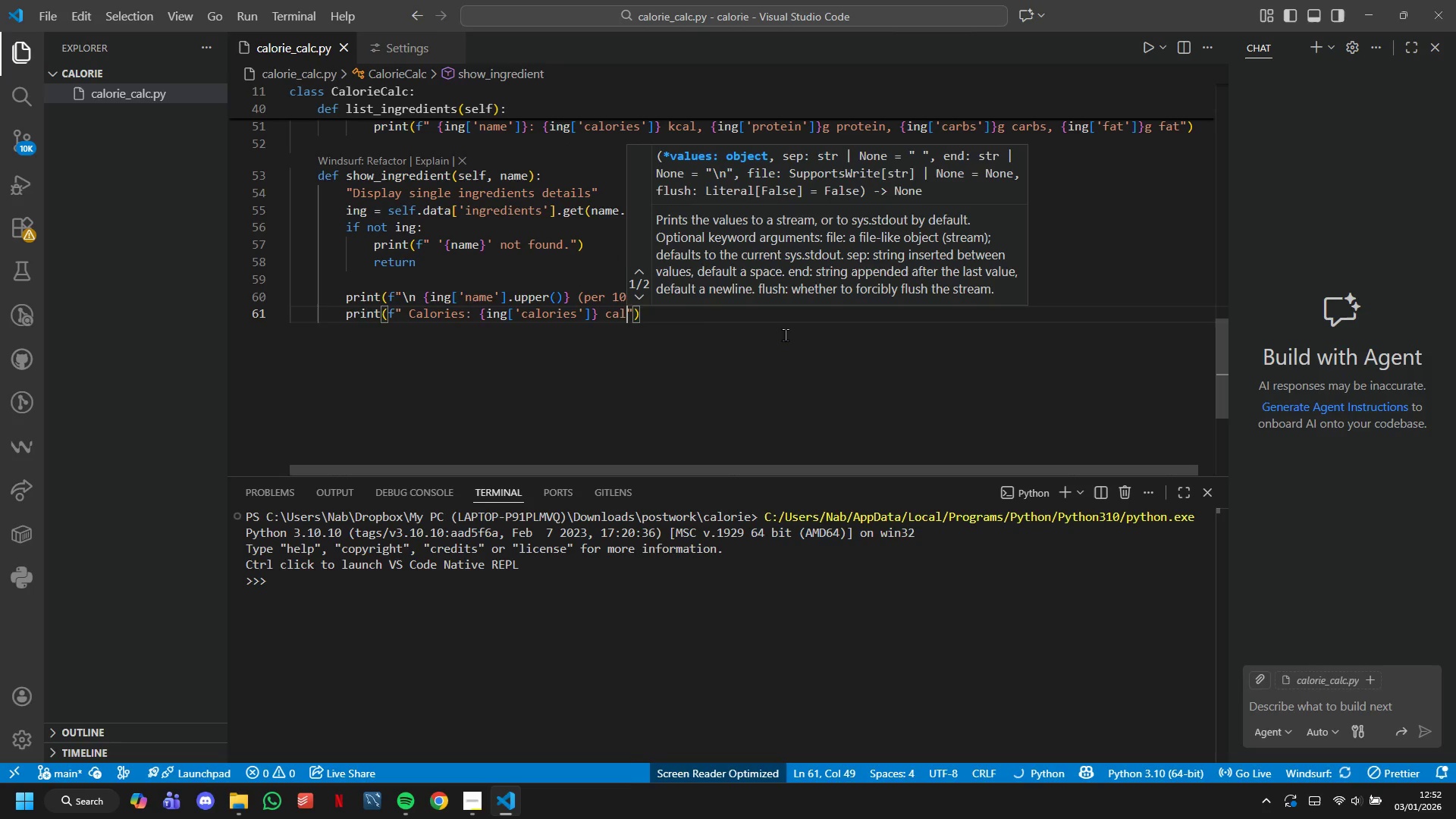 
key(ArrowRight)
 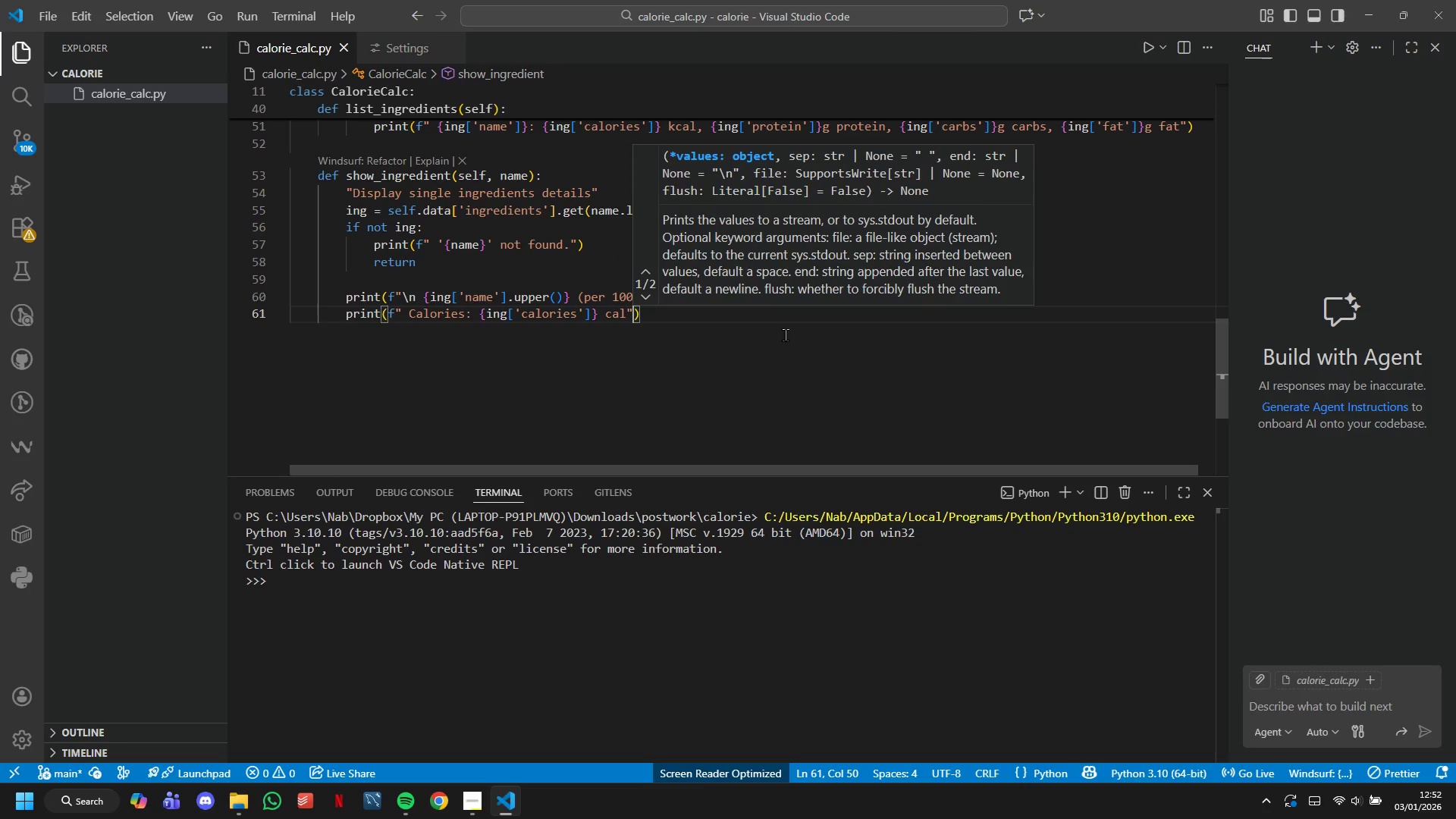 
key(ArrowRight)
 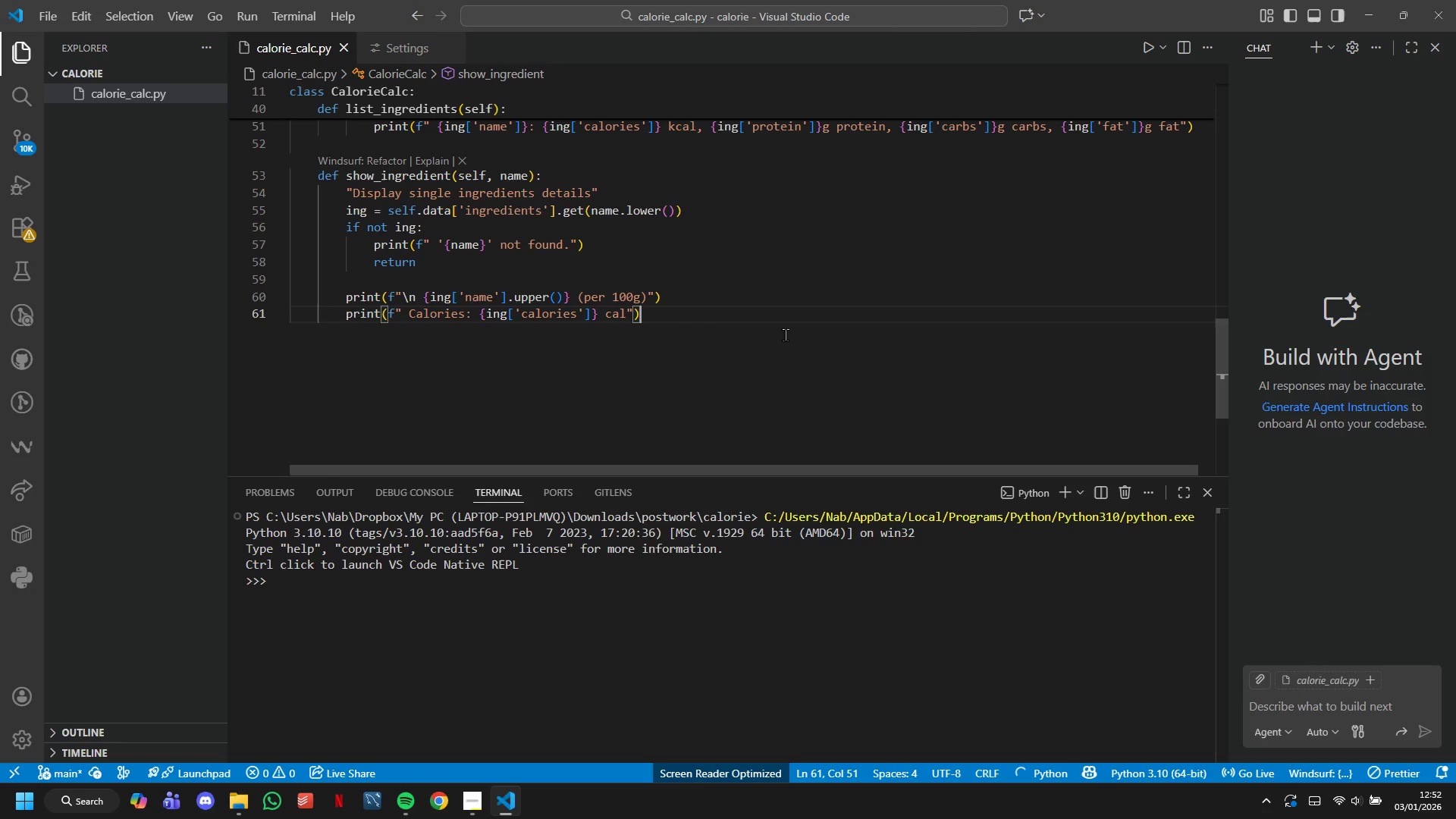 
key(Enter)
 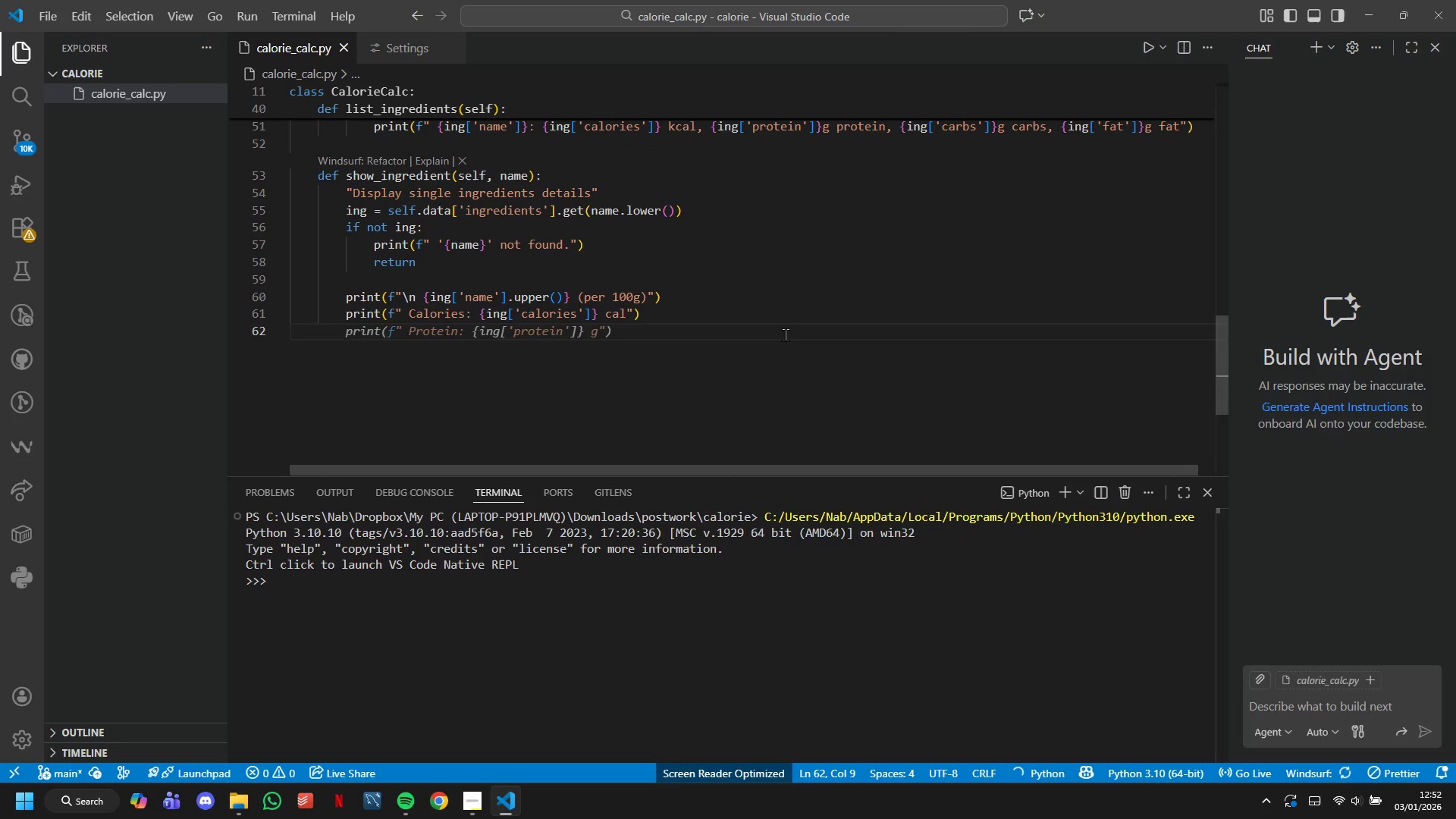 
key(Tab)
 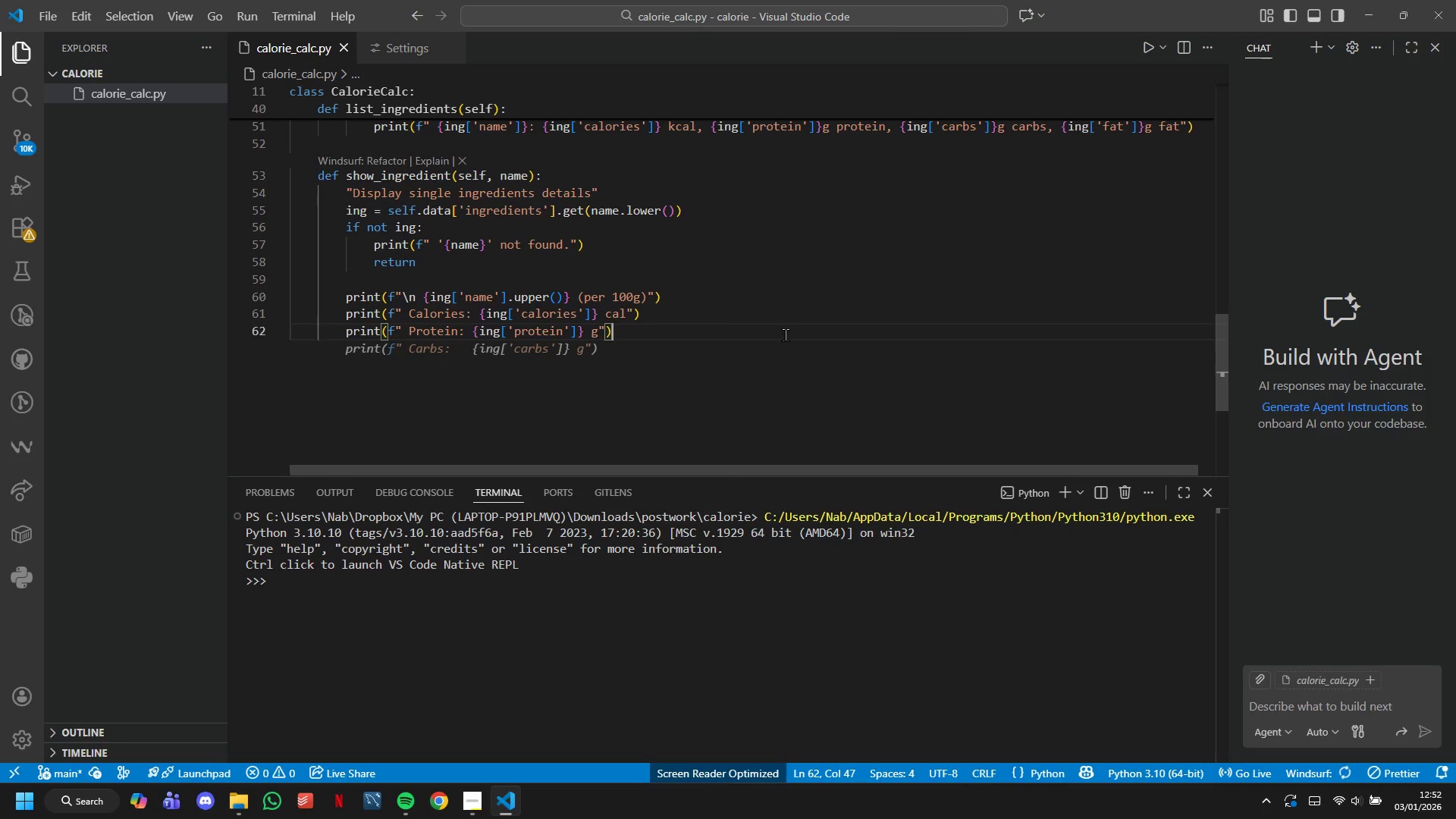 
key(Enter)
 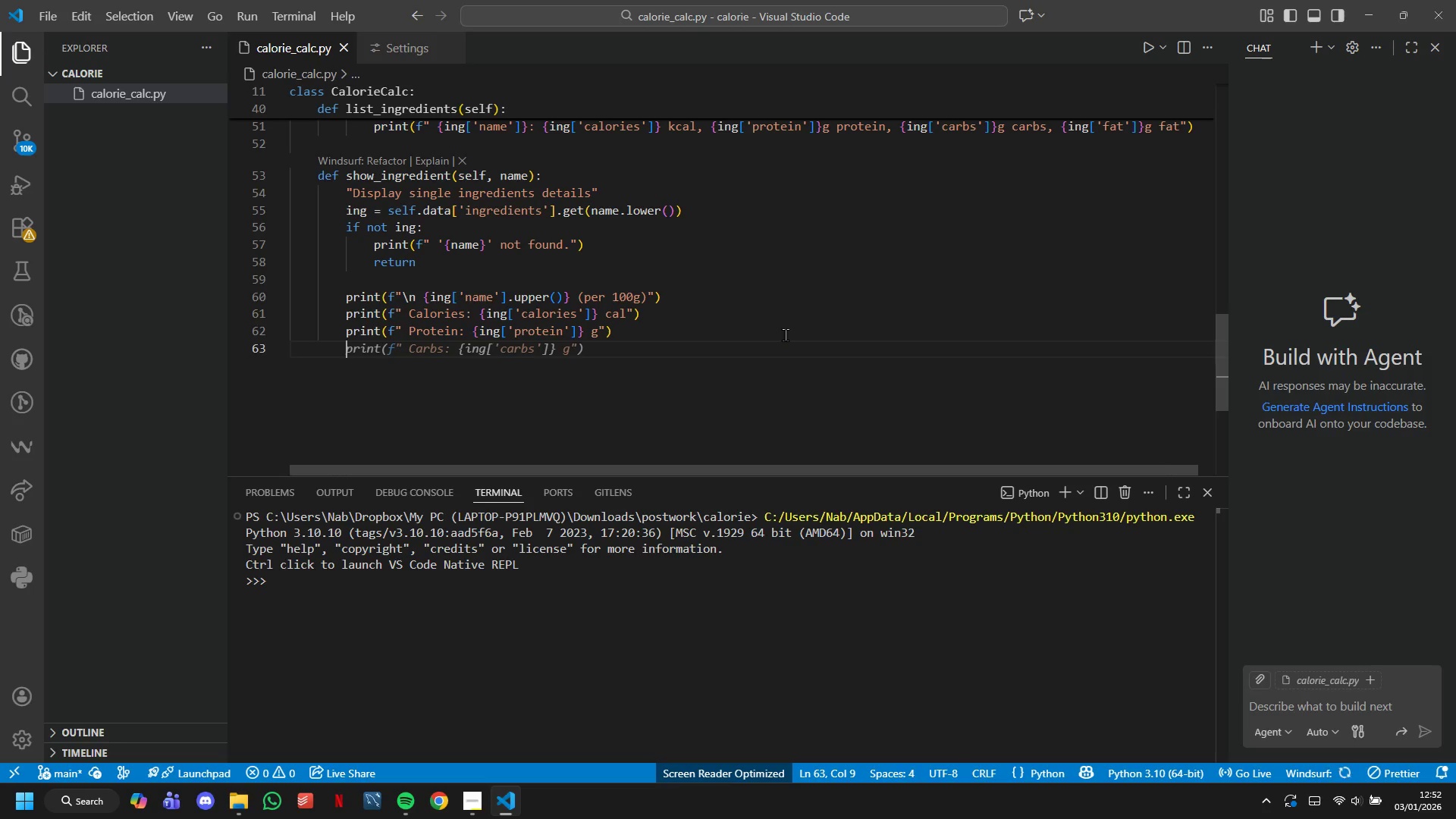 
key(Tab)
 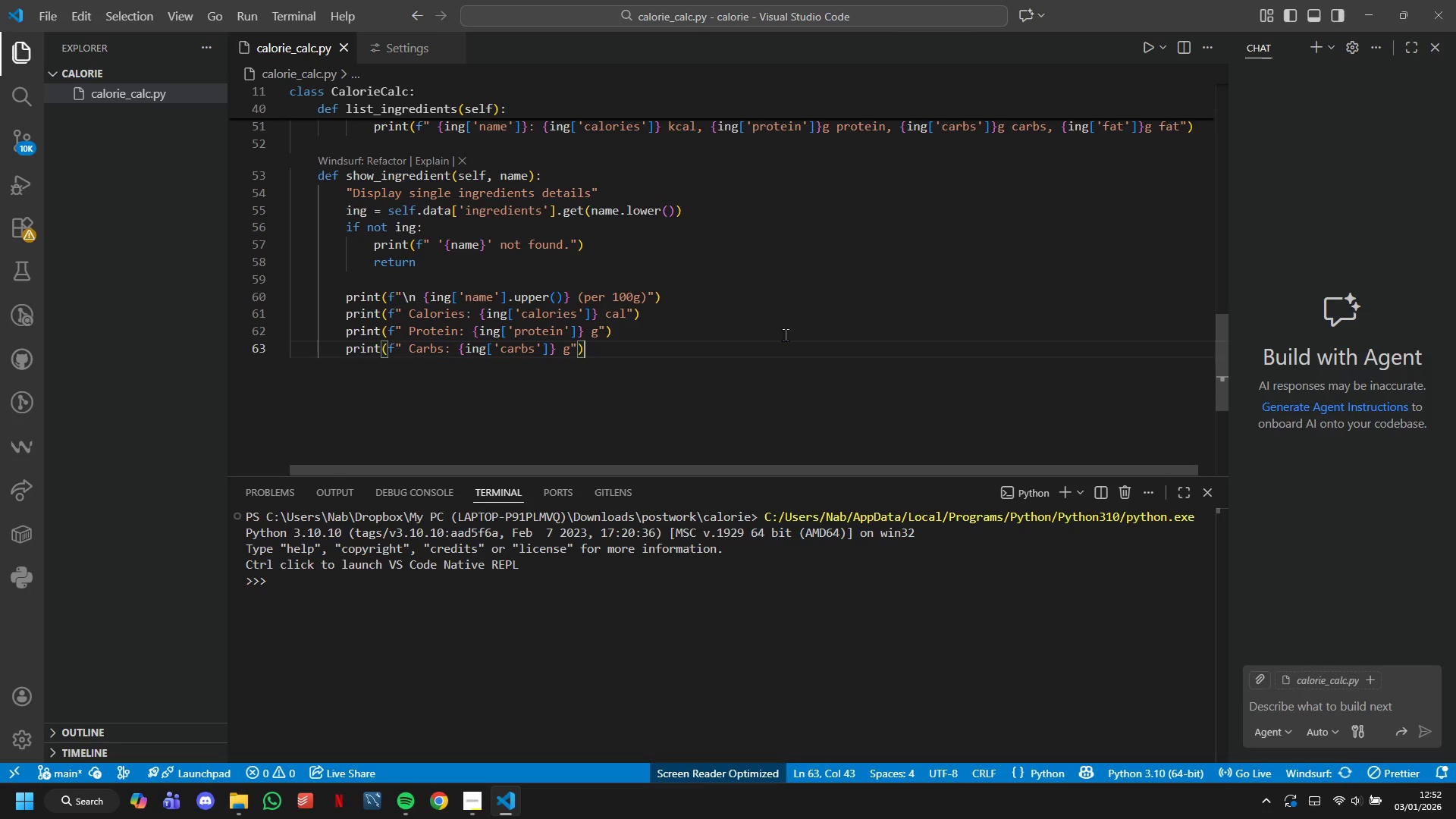 
key(Enter)
 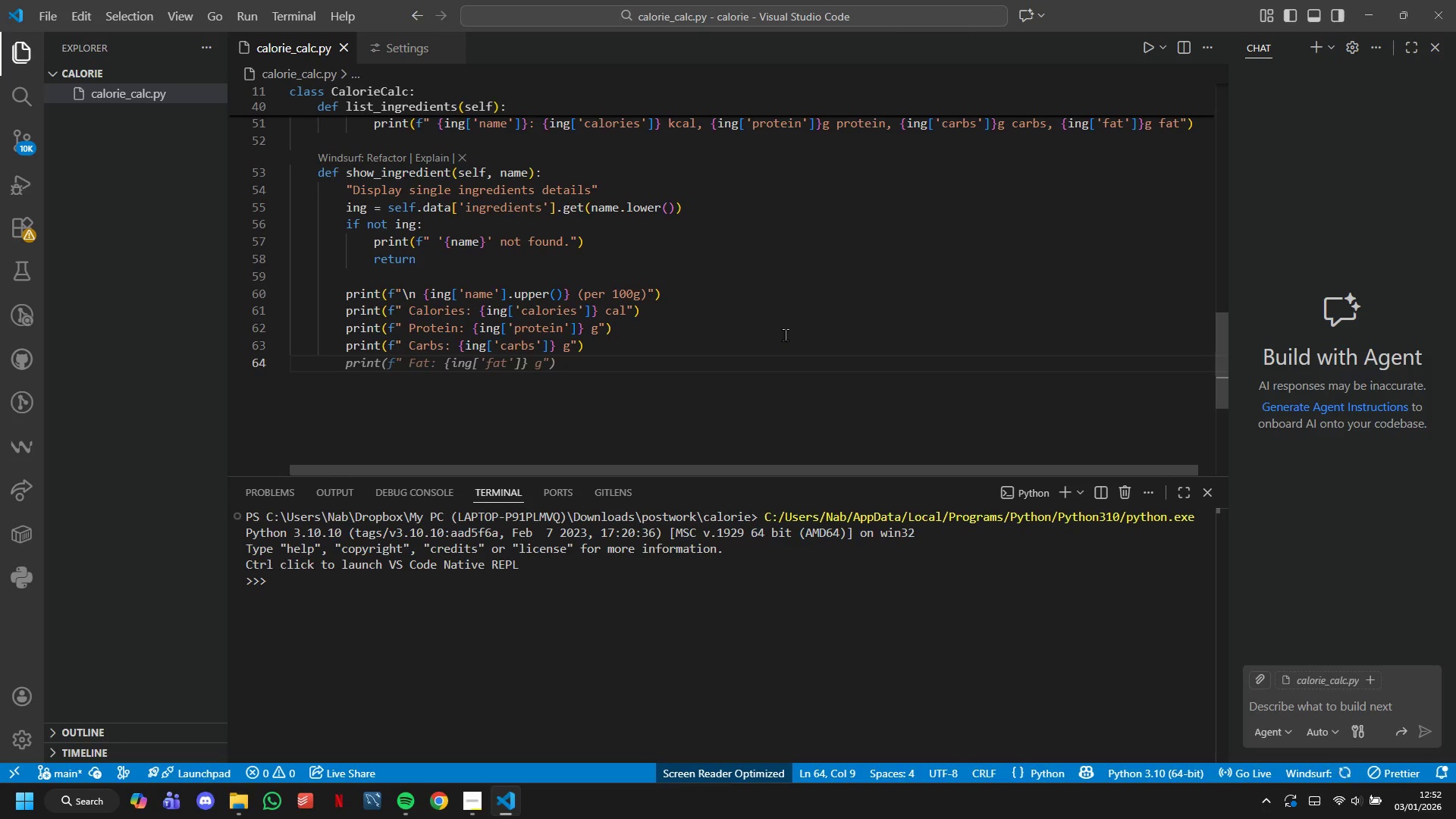 
key(Tab)
 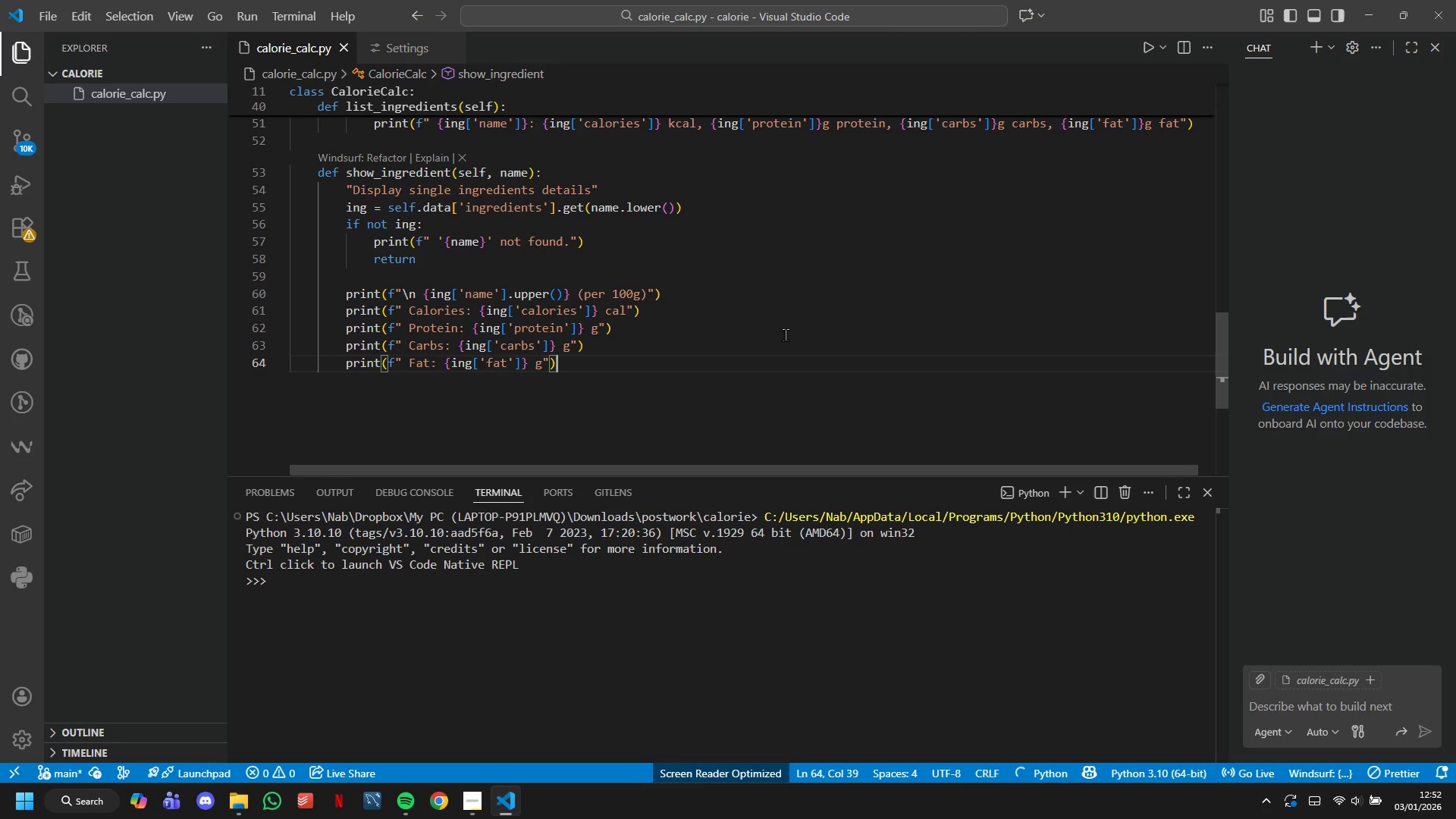 
key(Control+S)